 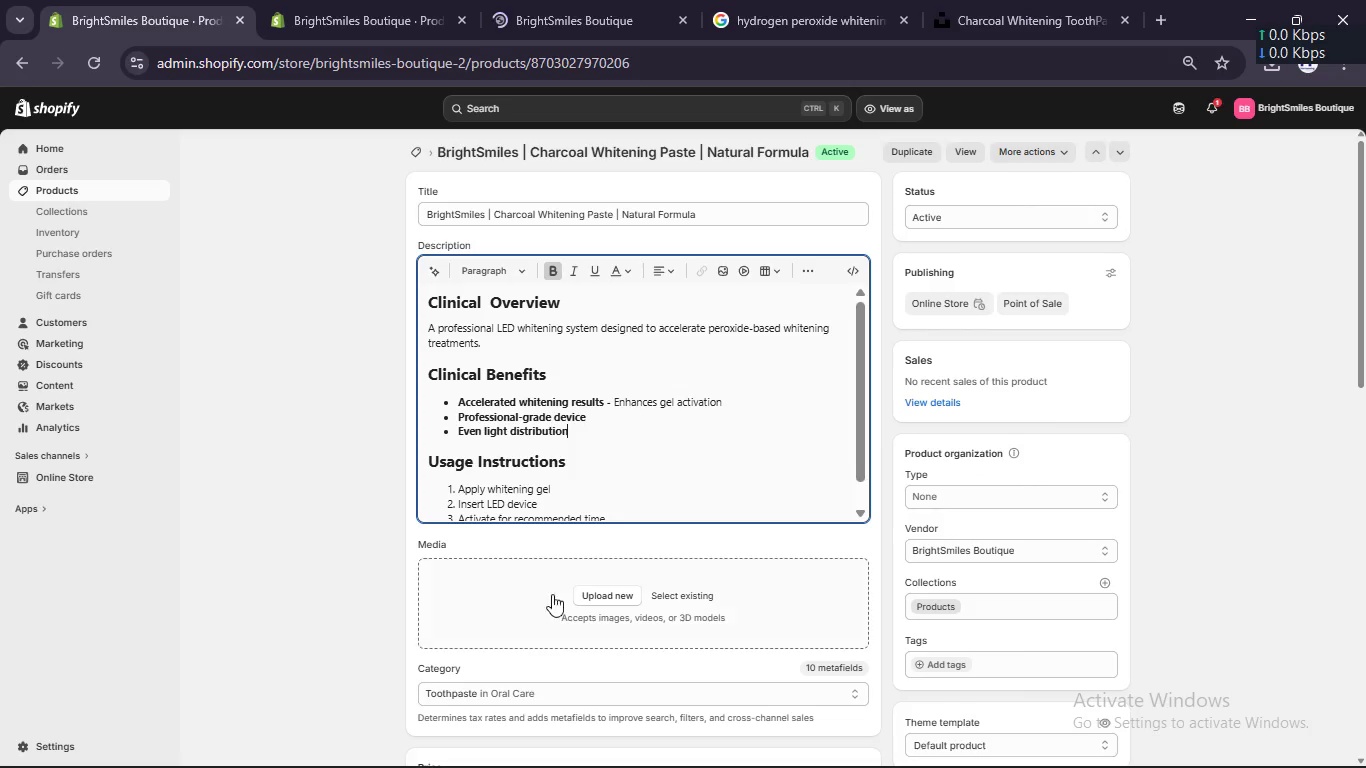 
left_click([596, 597])
 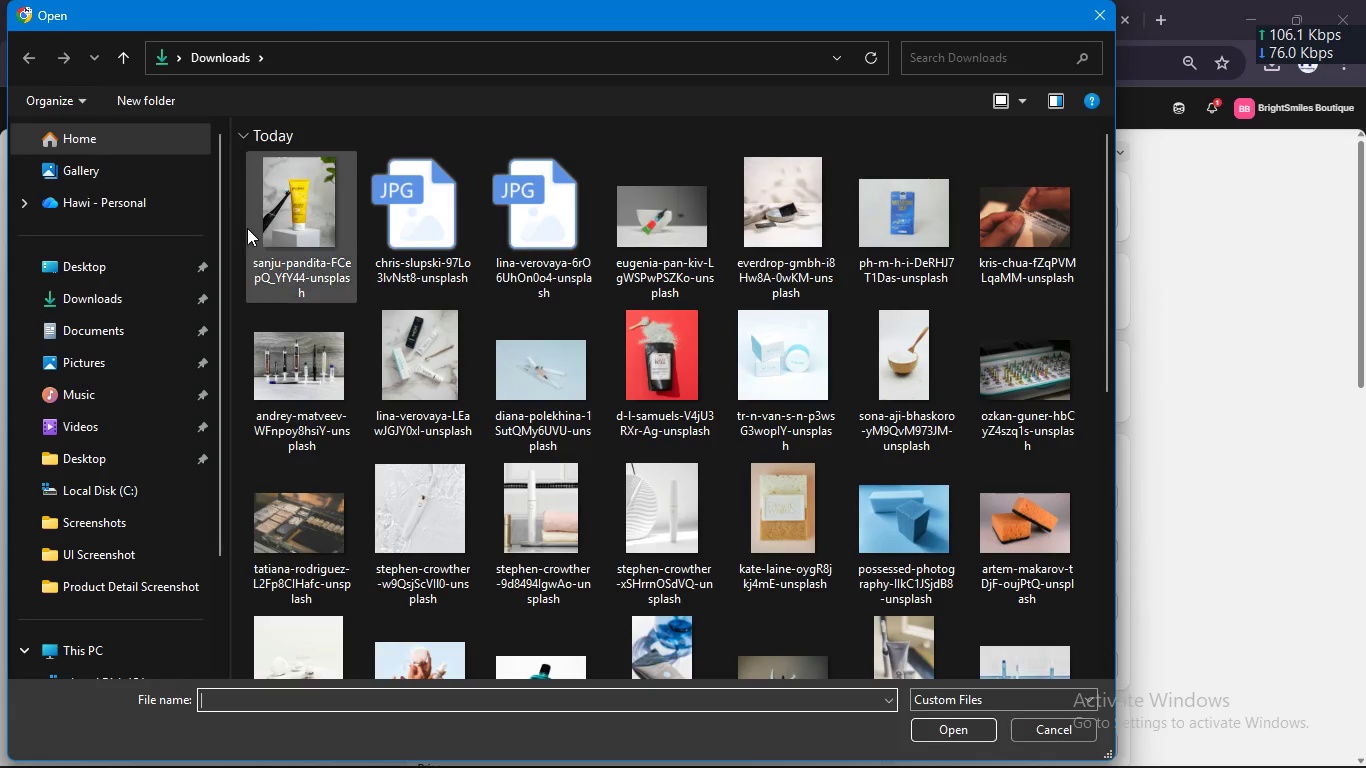 
left_click_drag(start_coordinate=[253, 228], to_coordinate=[499, 221])
 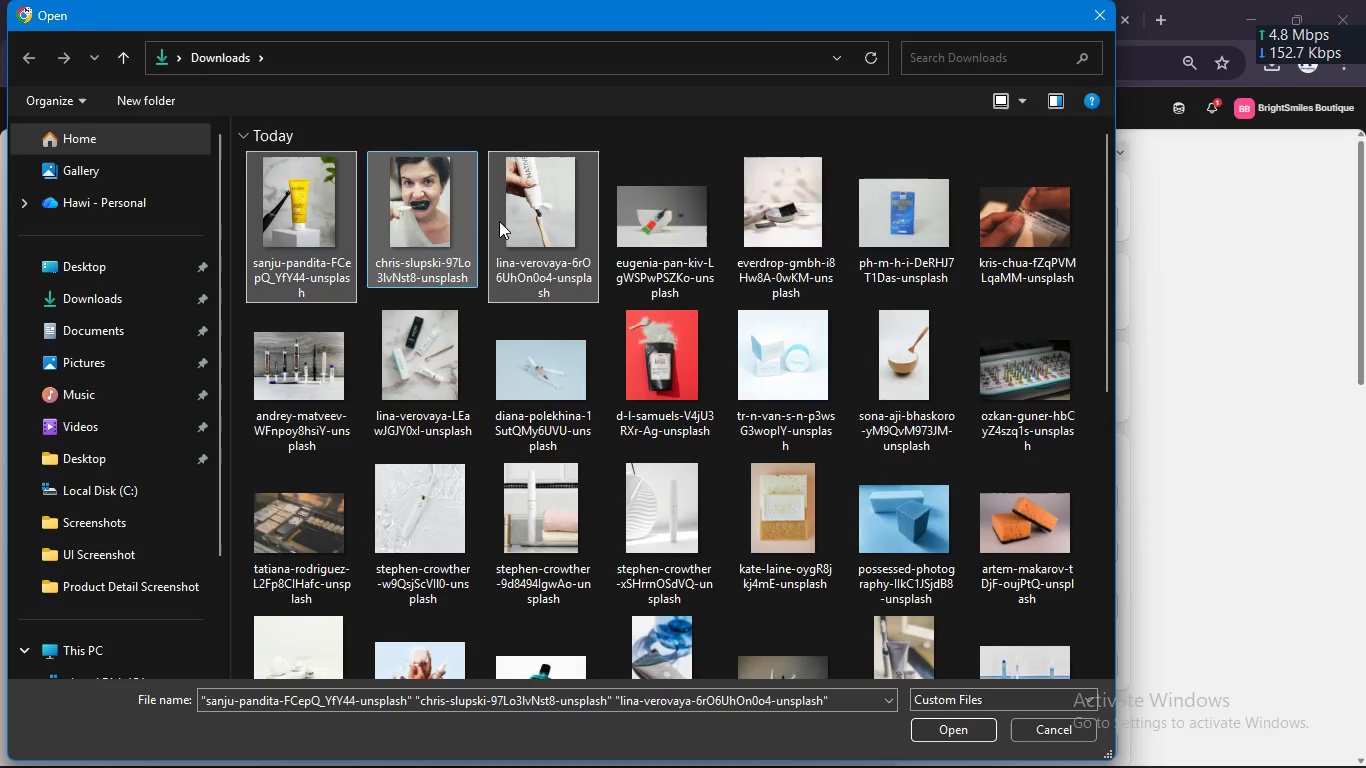 
key(Enter)
 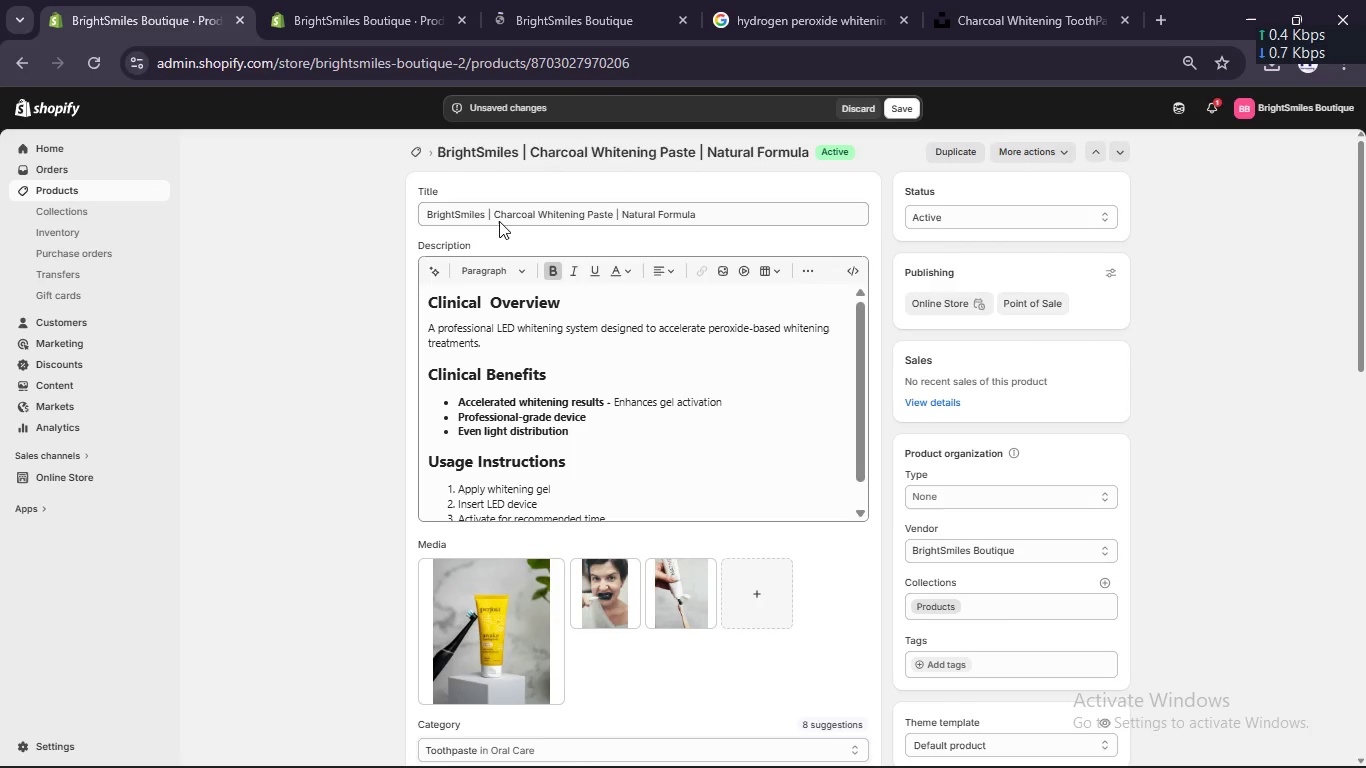 
wait(40.05)
 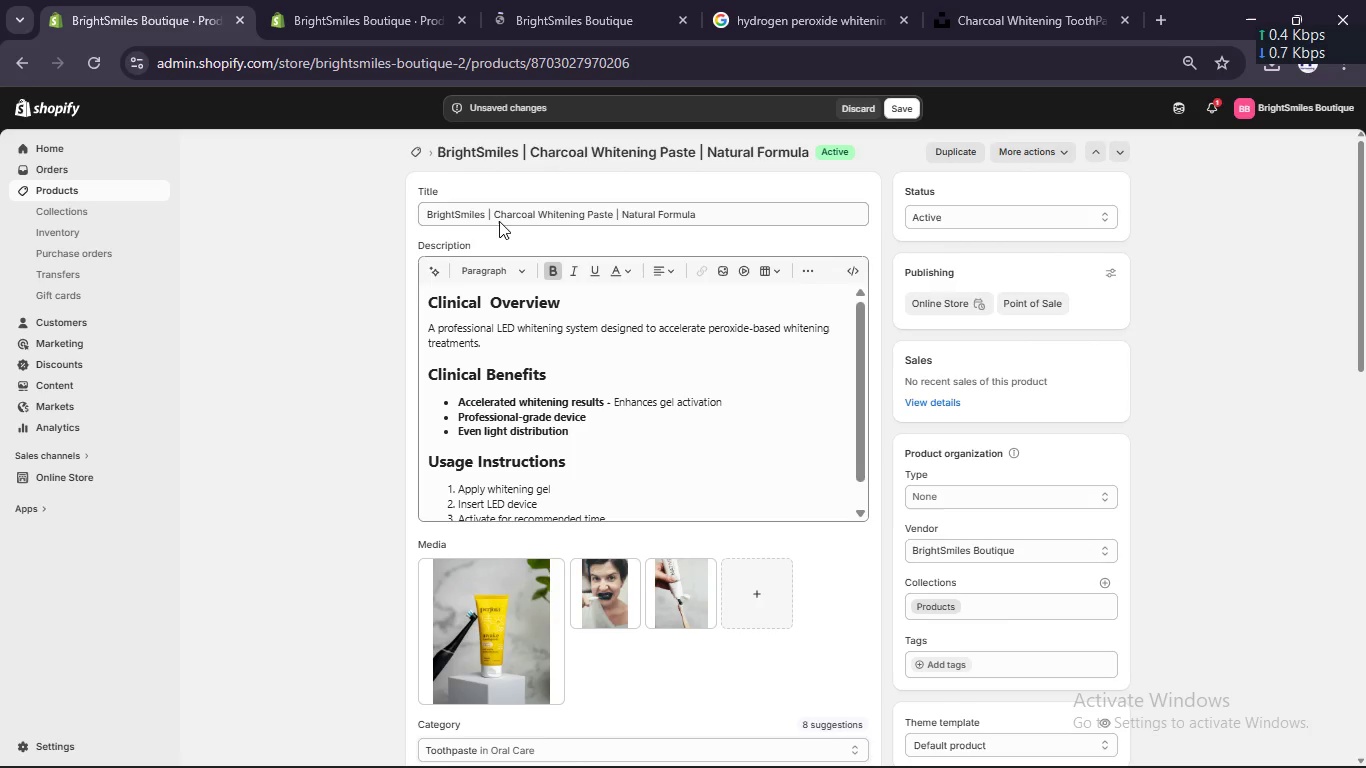 
left_click_drag(start_coordinate=[611, 575], to_coordinate=[495, 619])
 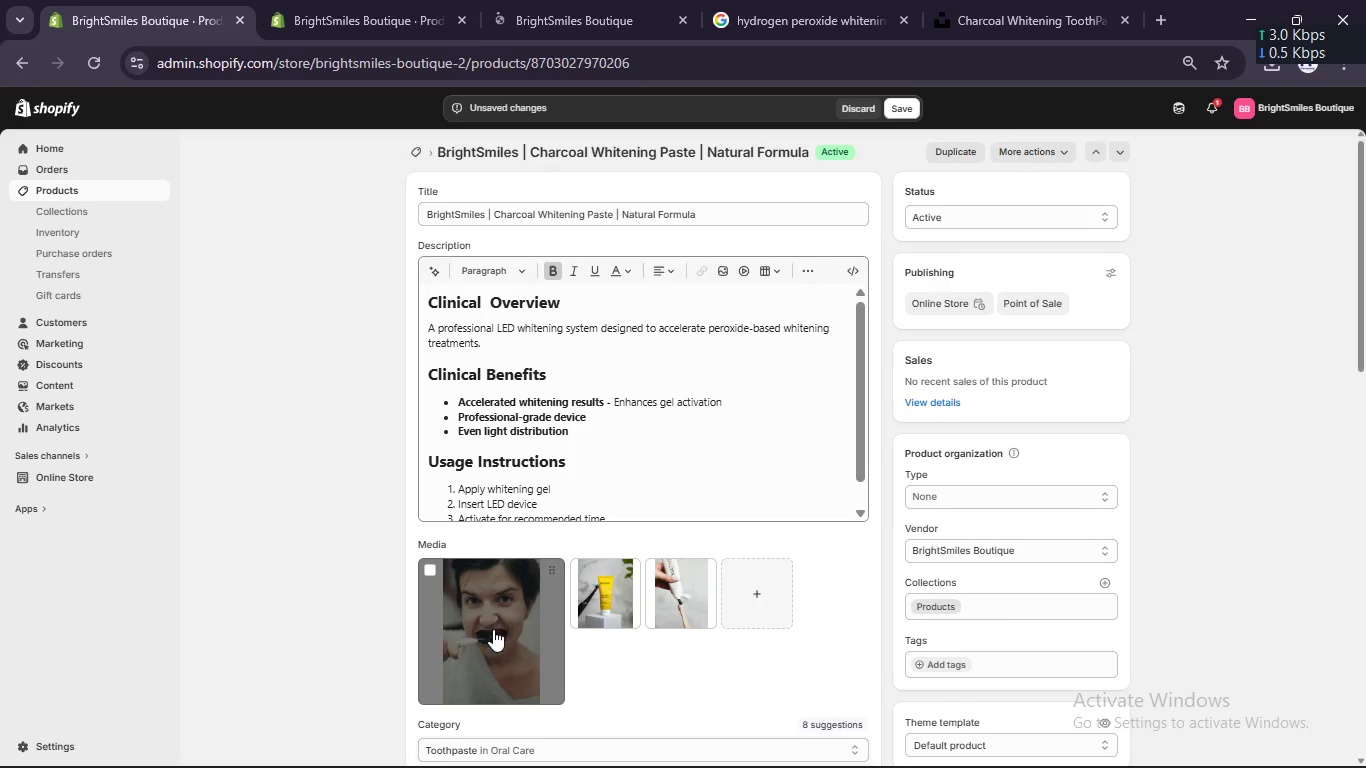 
left_click([493, 629])